 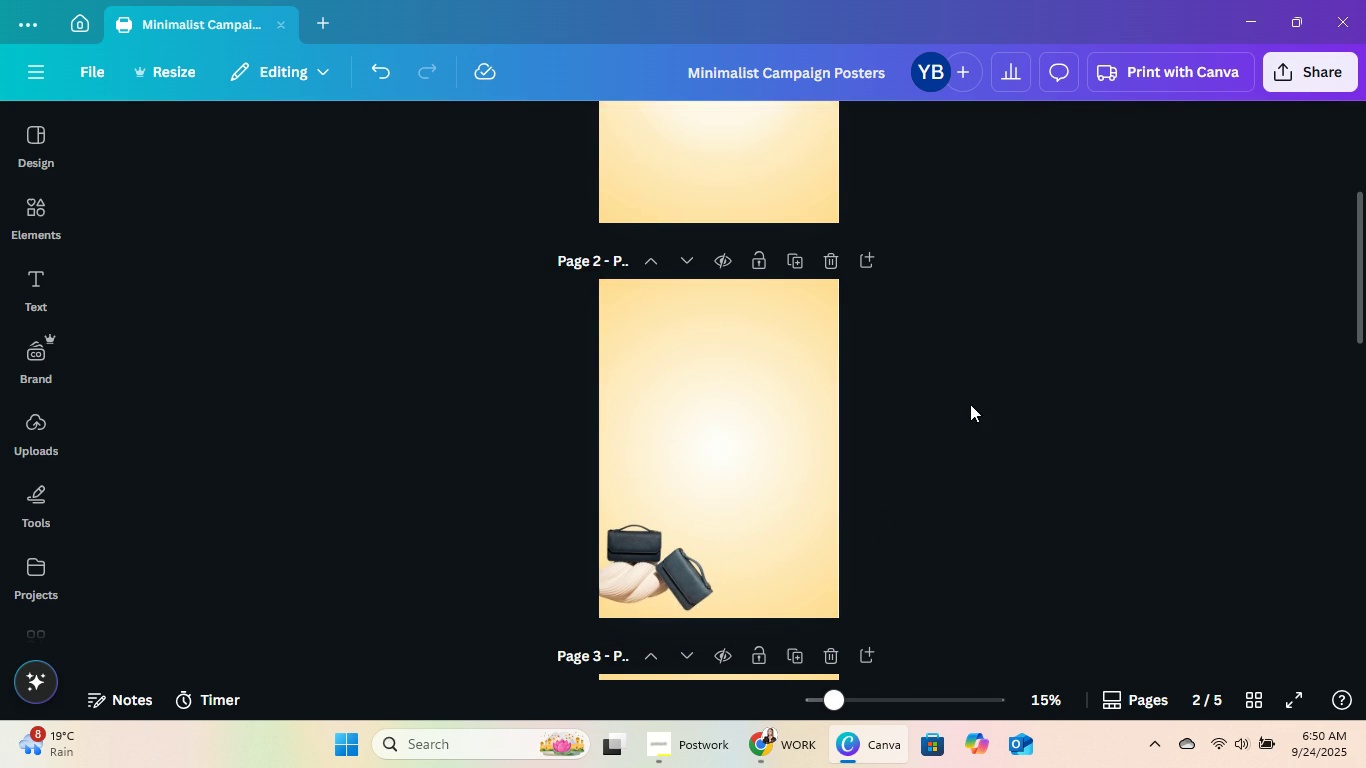 
scroll: coordinate [964, 416], scroll_direction: down, amount: 3.0
 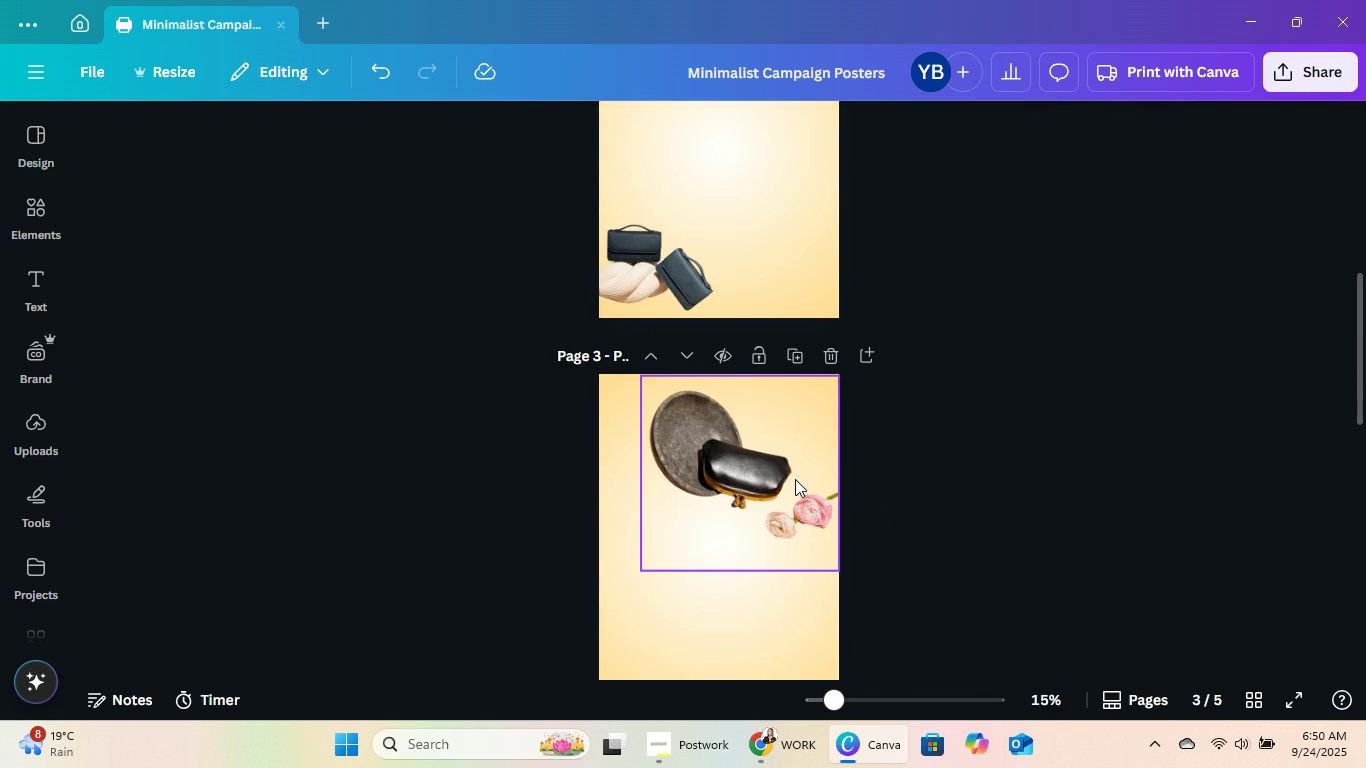 
left_click([795, 479])
 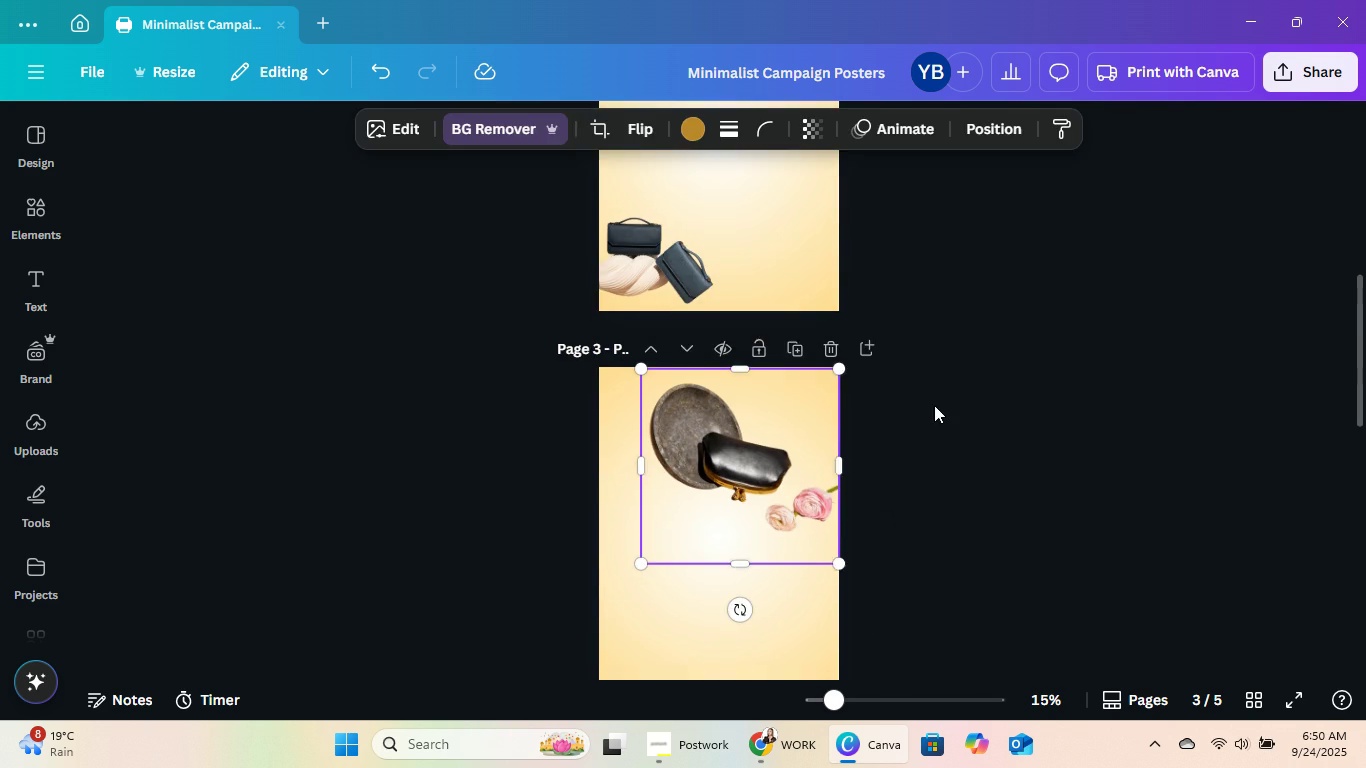 
scroll: coordinate [934, 405], scroll_direction: down, amount: 2.0
 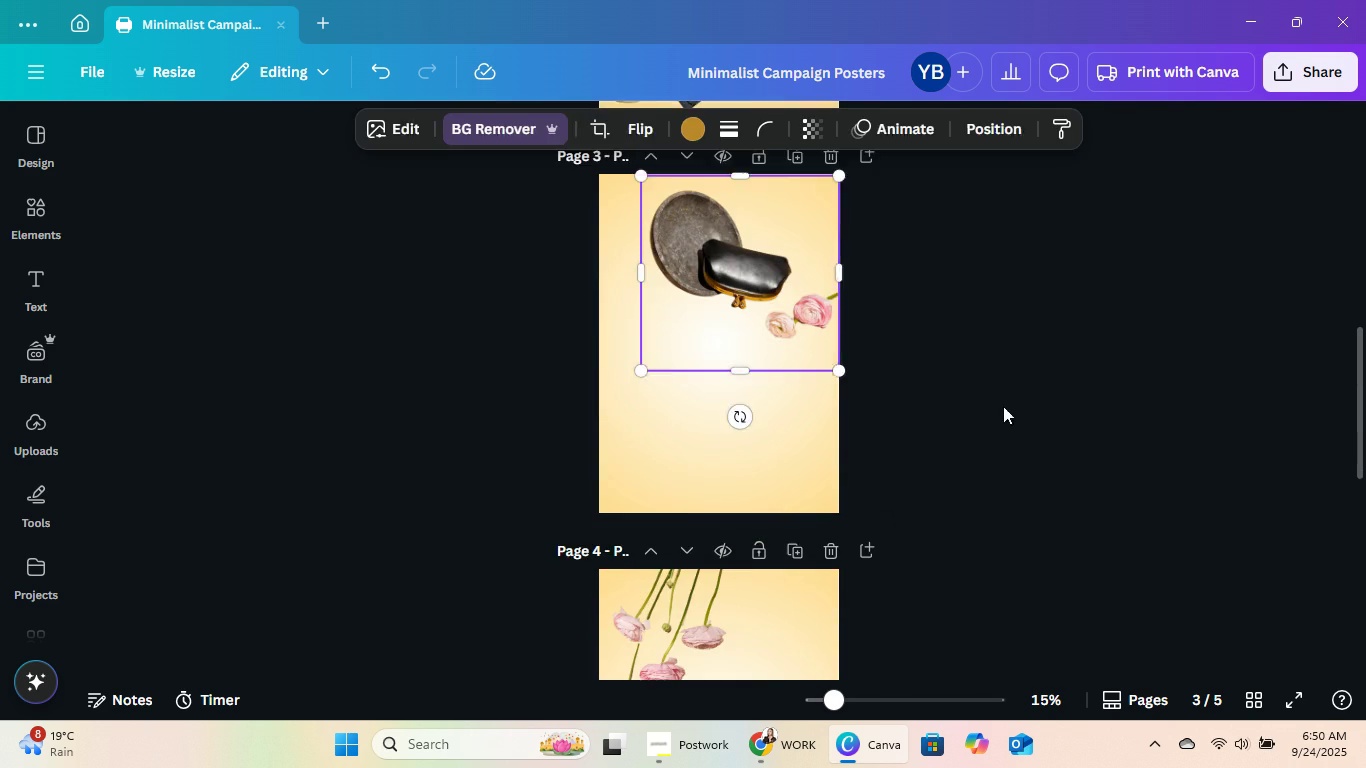 
left_click([1003, 406])
 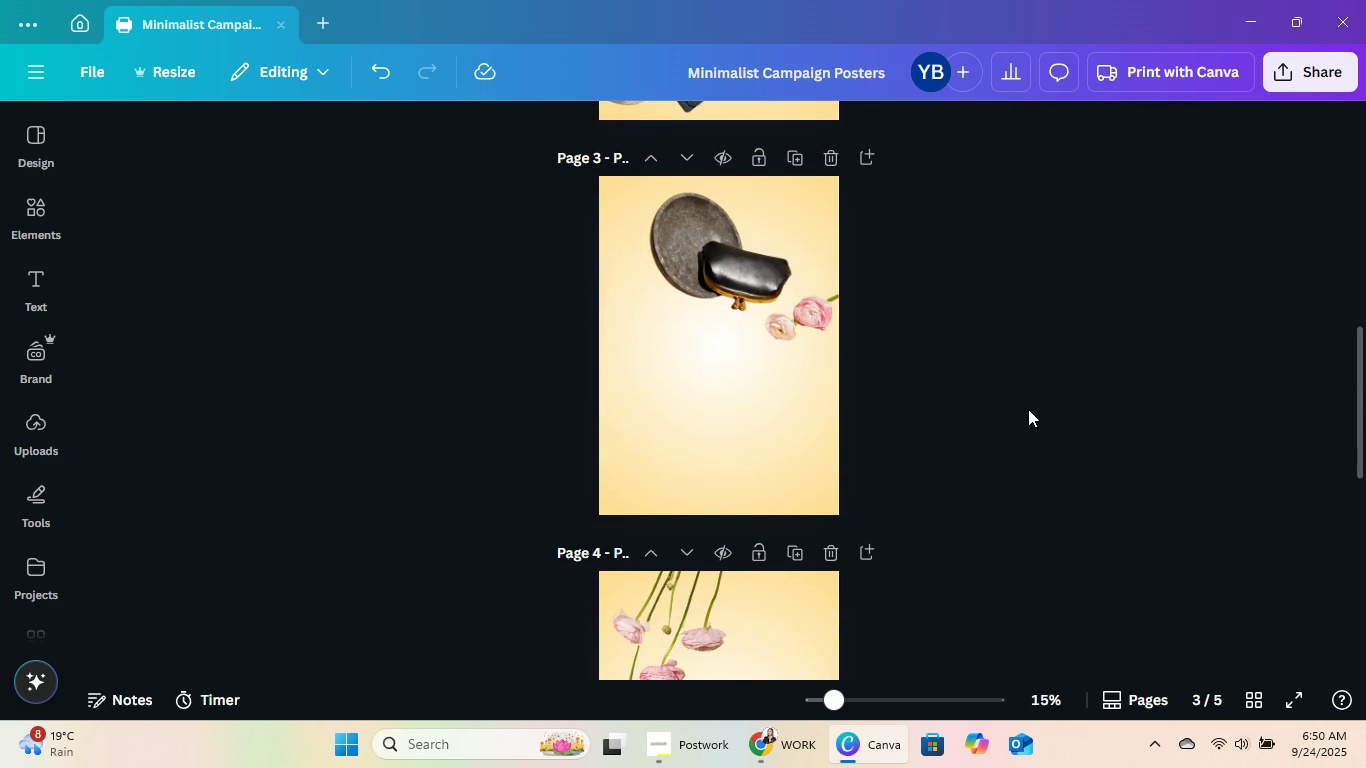 
scroll: coordinate [1024, 438], scroll_direction: up, amount: 4.0
 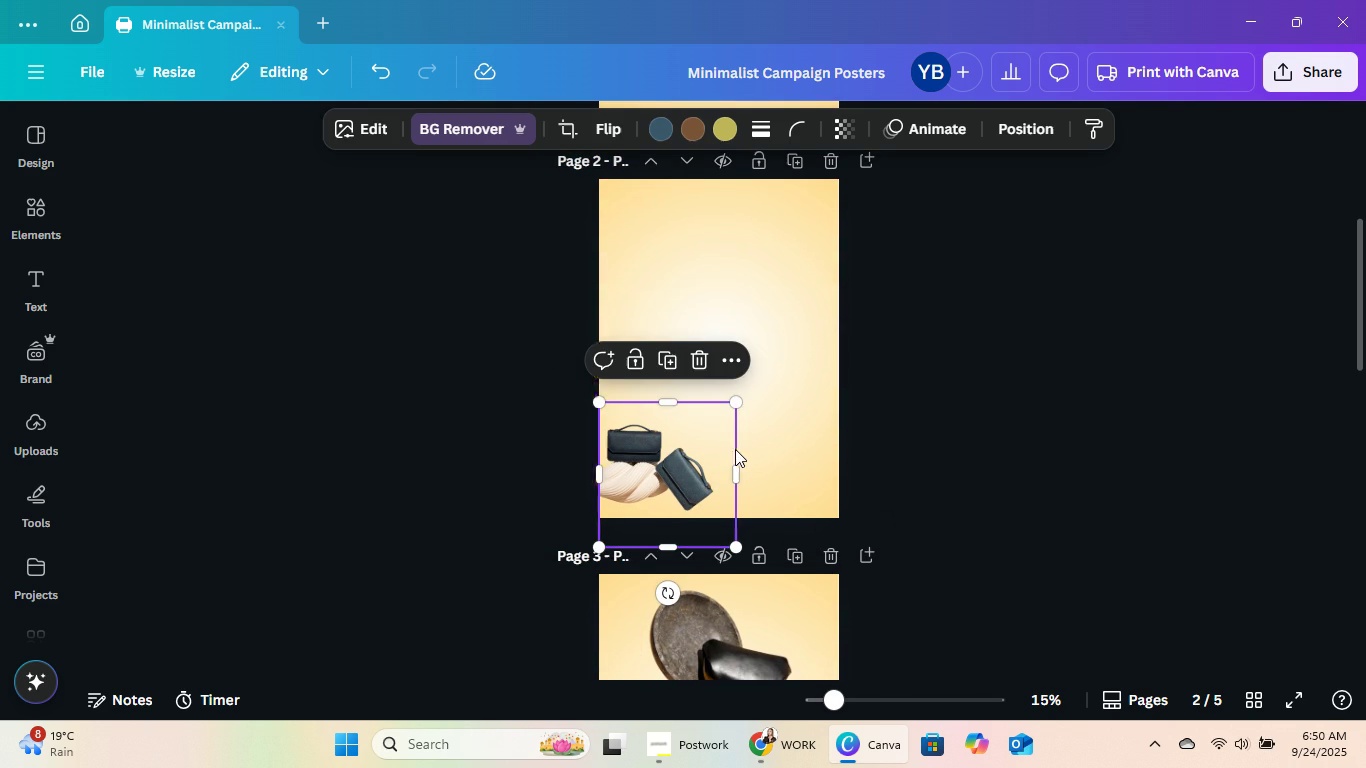 
left_click([661, 456])